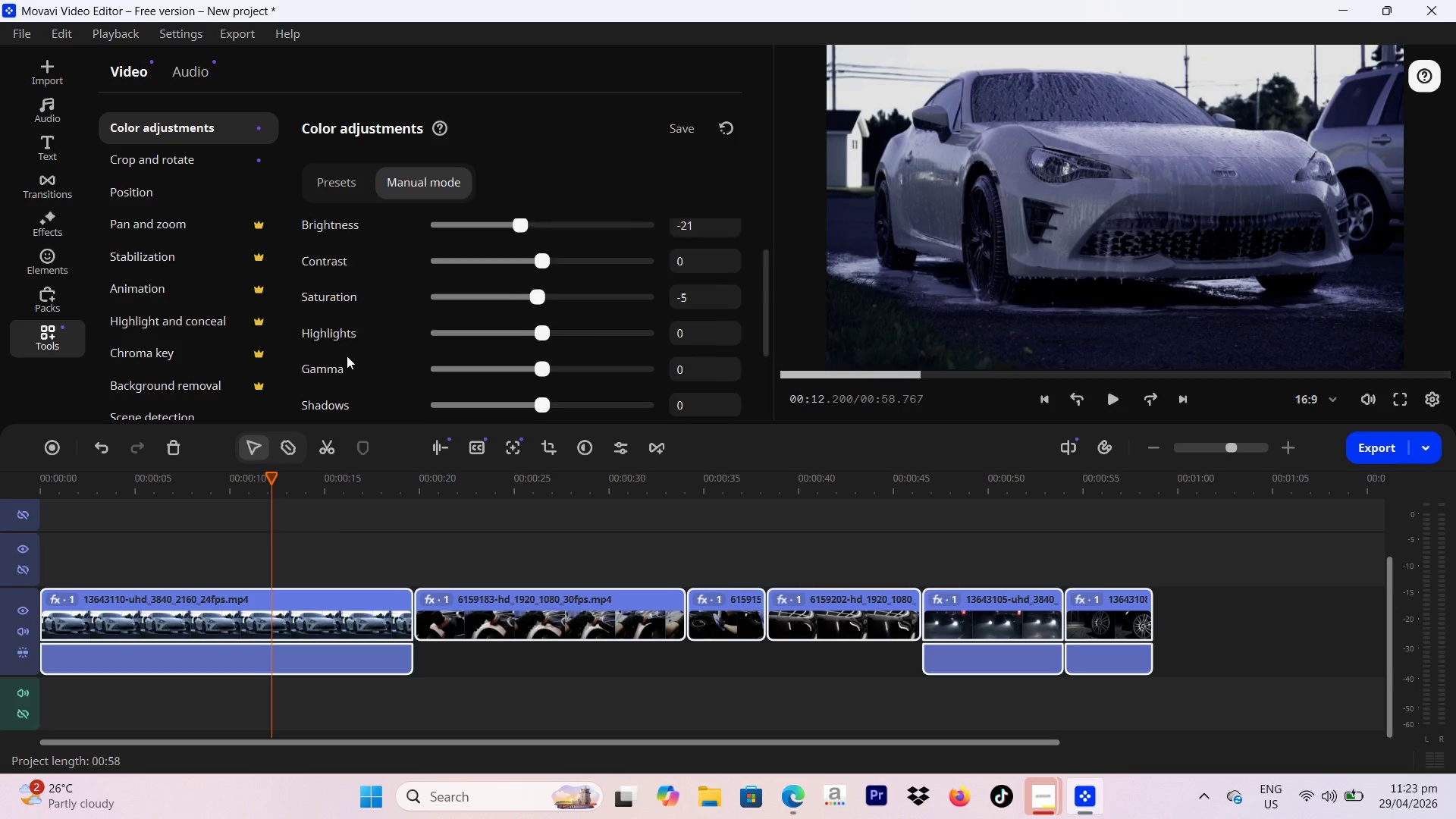 
scroll: coordinate [347, 356], scroll_direction: down, amount: 9.0
 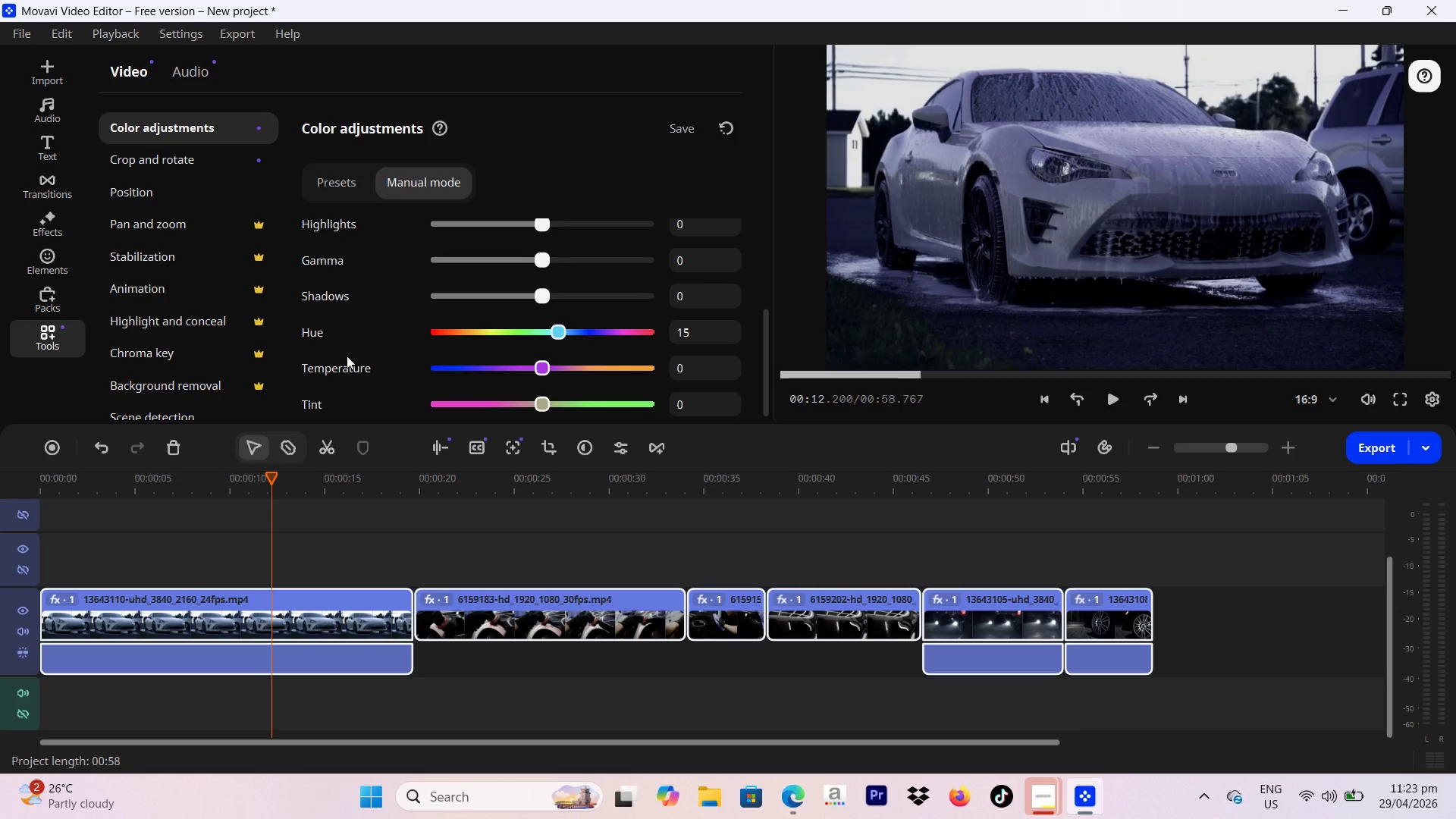 
scroll: coordinate [347, 356], scroll_direction: up, amount: 2.0
 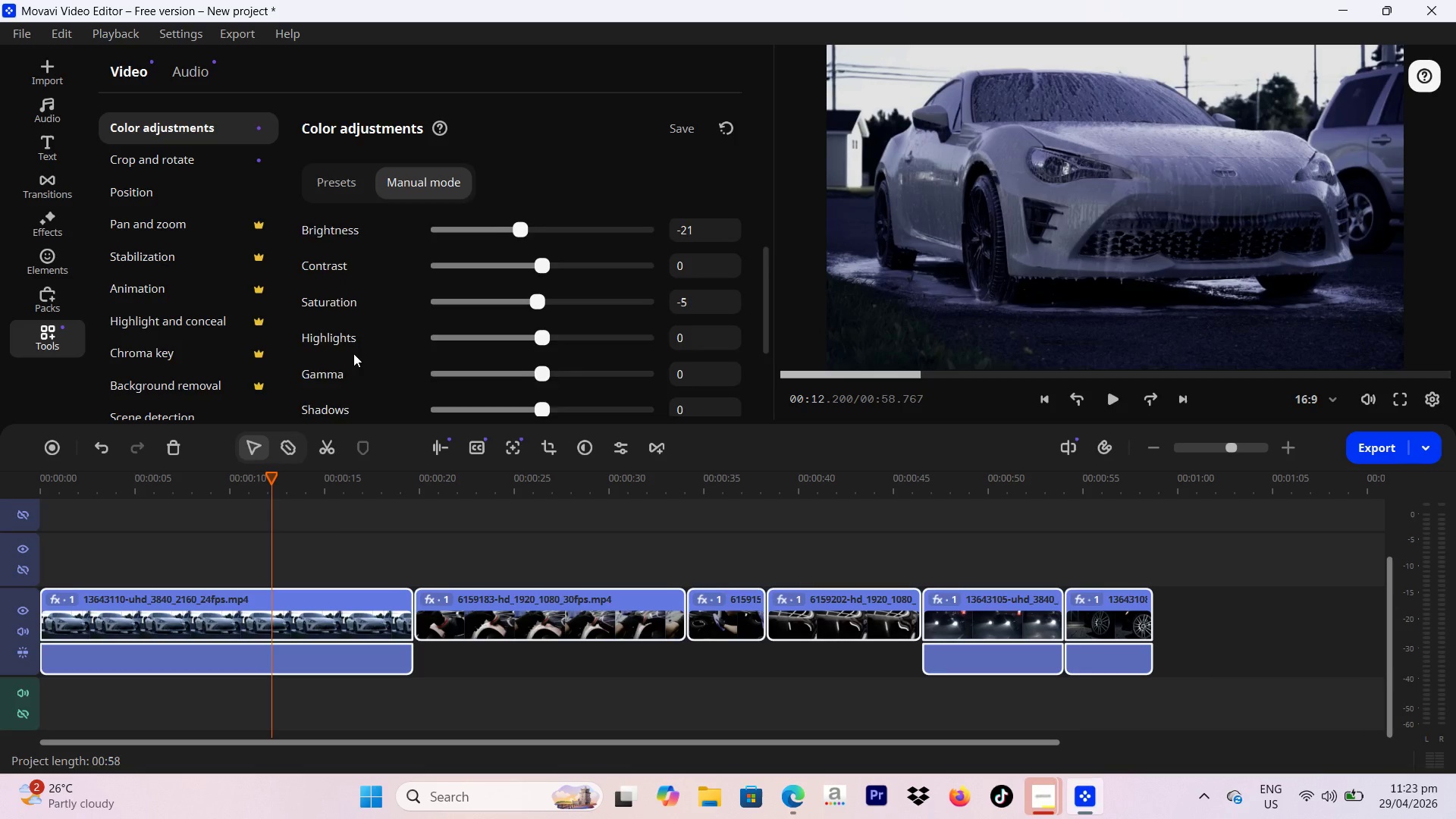 
scroll: coordinate [353, 353], scroll_direction: down, amount: 5.0
 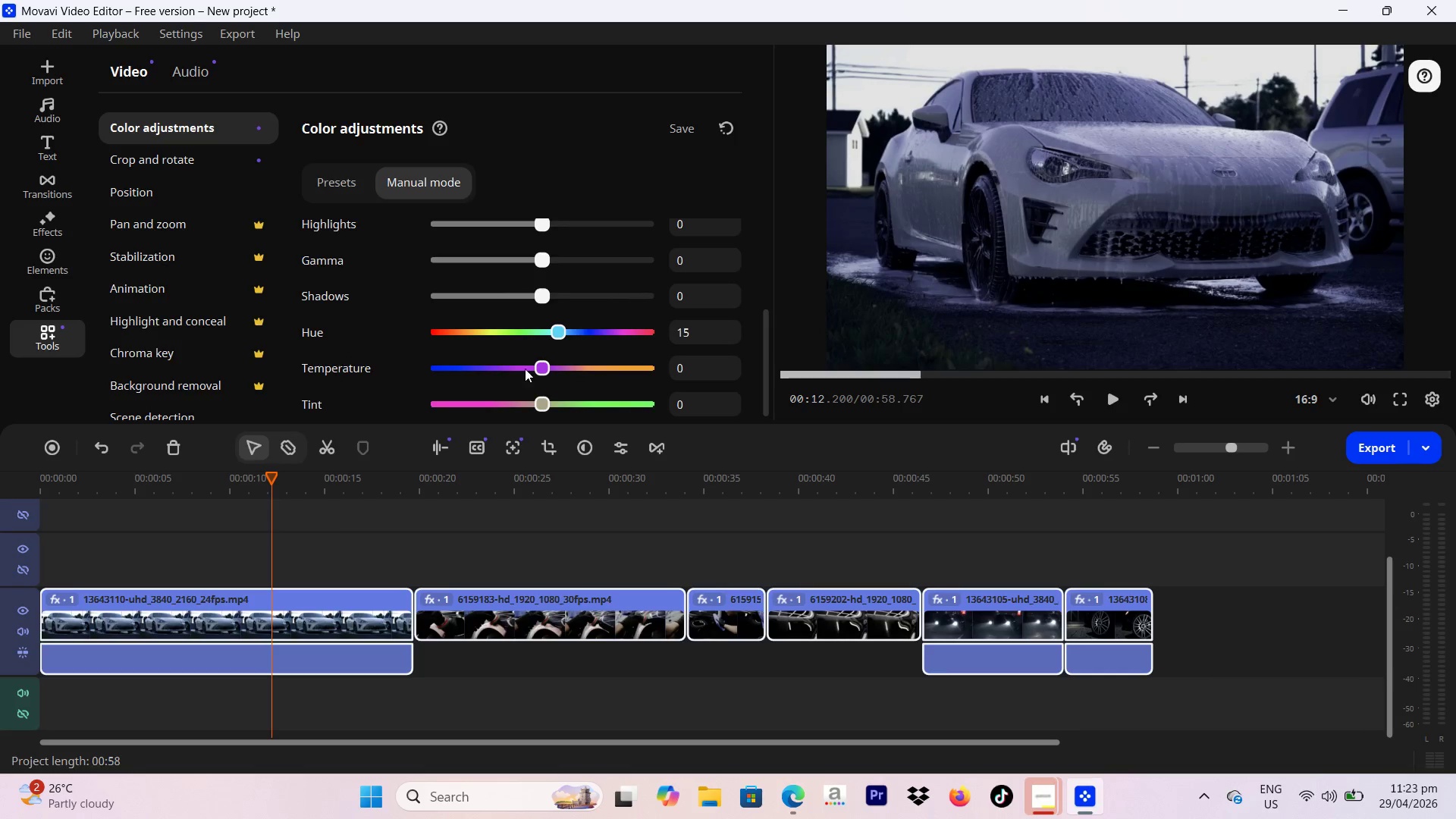 
left_click_drag(start_coordinate=[544, 368], to_coordinate=[532, 381])
 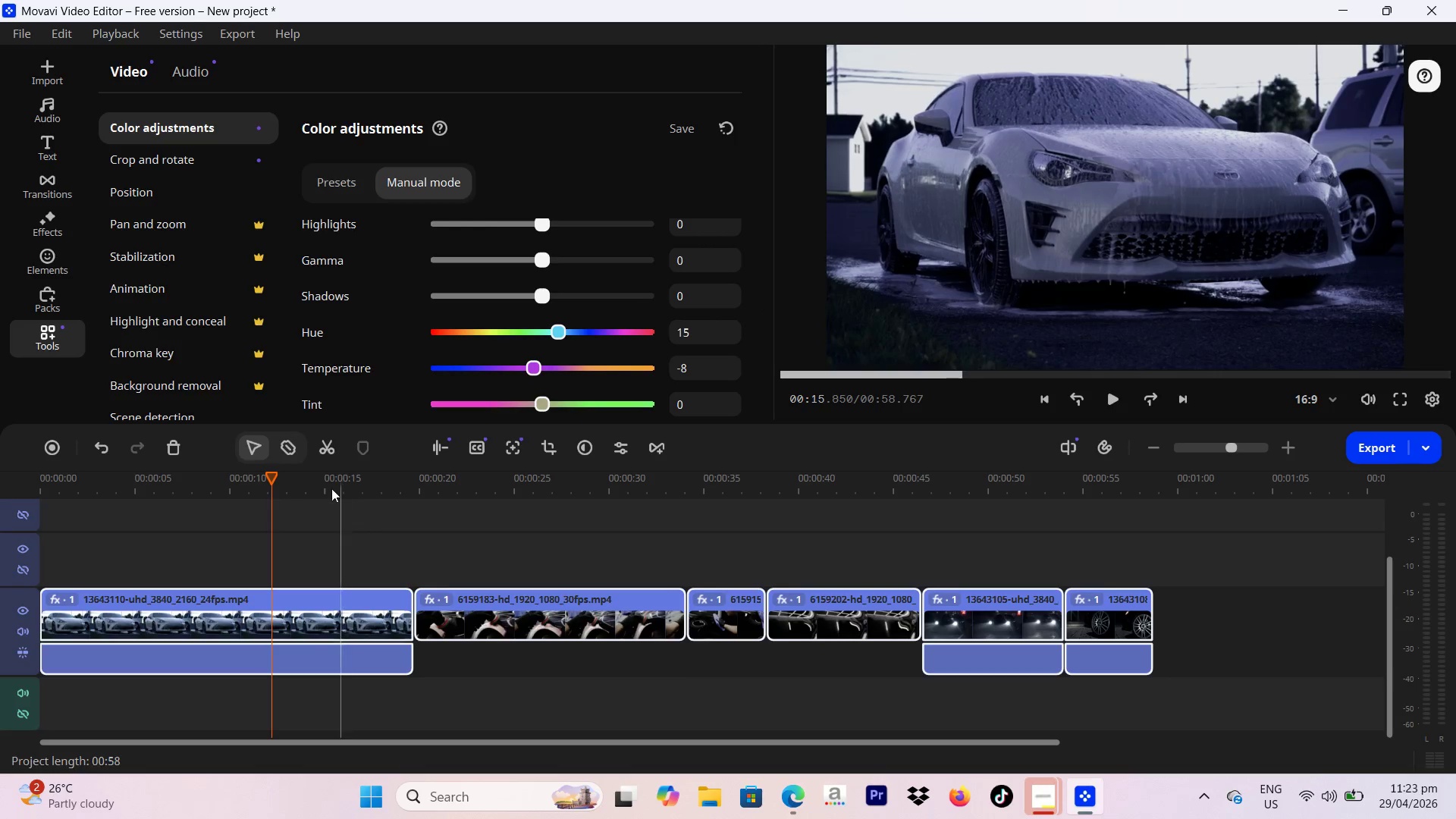 
left_click_drag(start_coordinate=[326, 490], to_coordinate=[689, 520])
 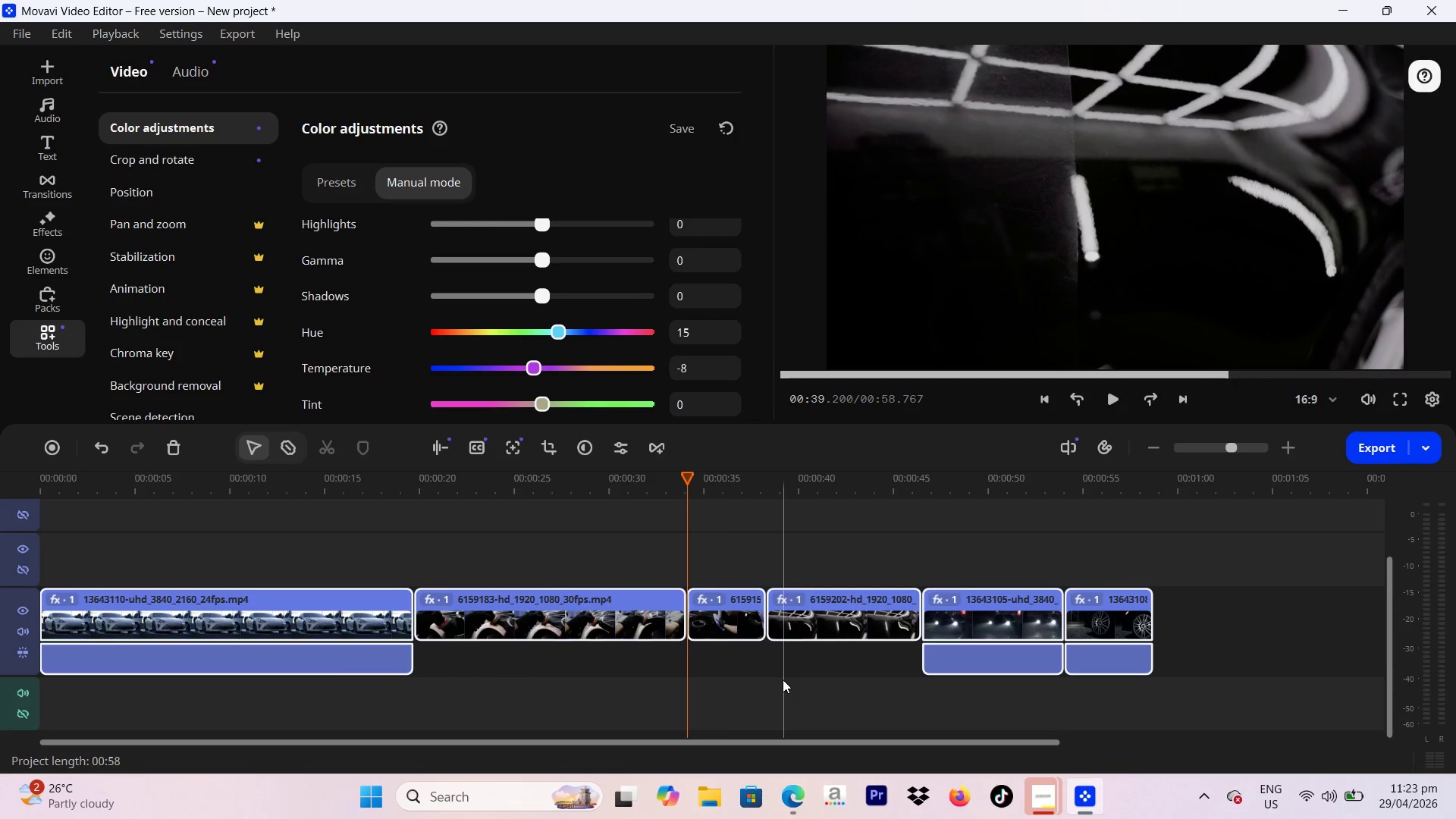 
wait(15.39)
 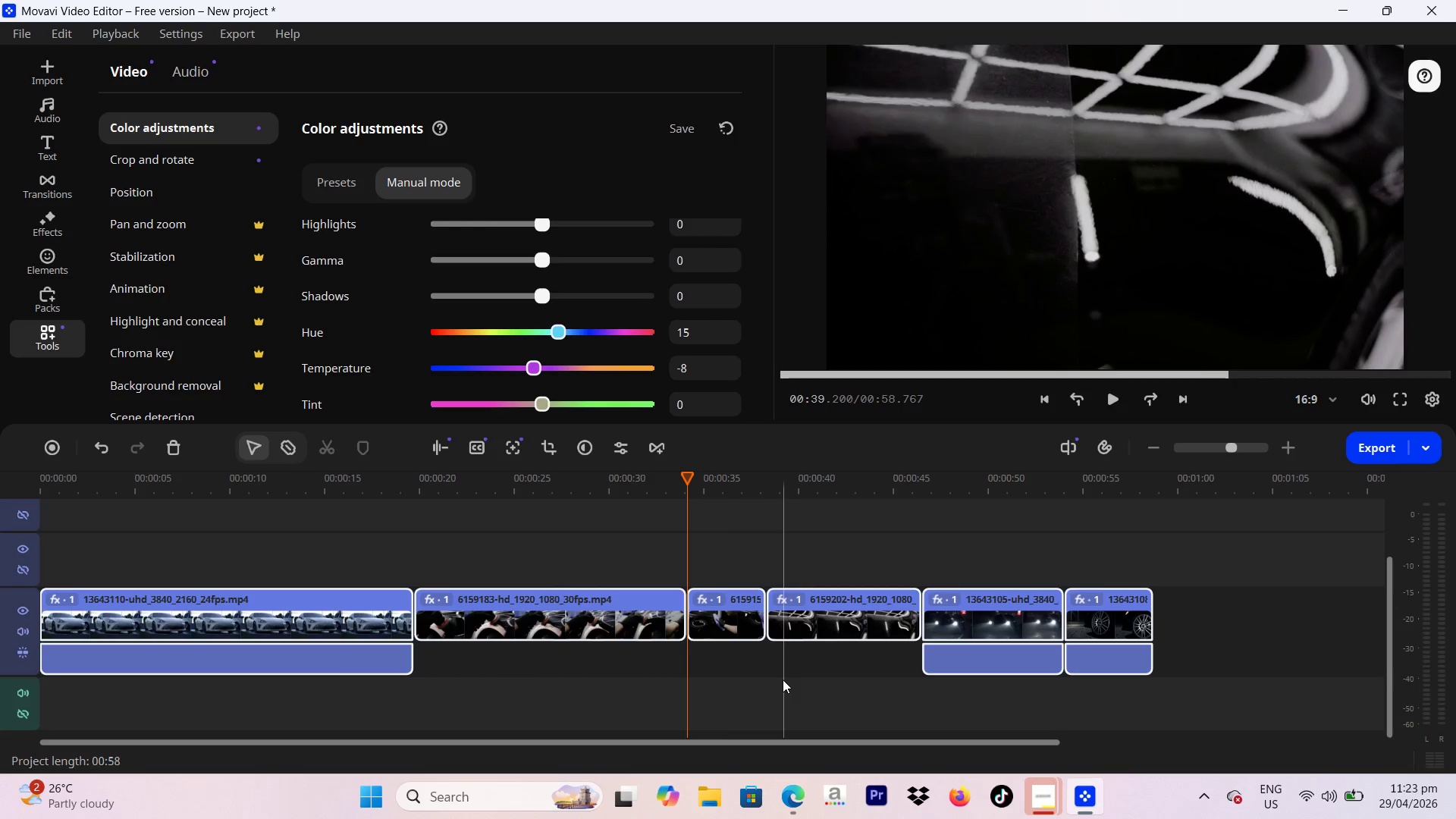 
left_click([1032, 792])
 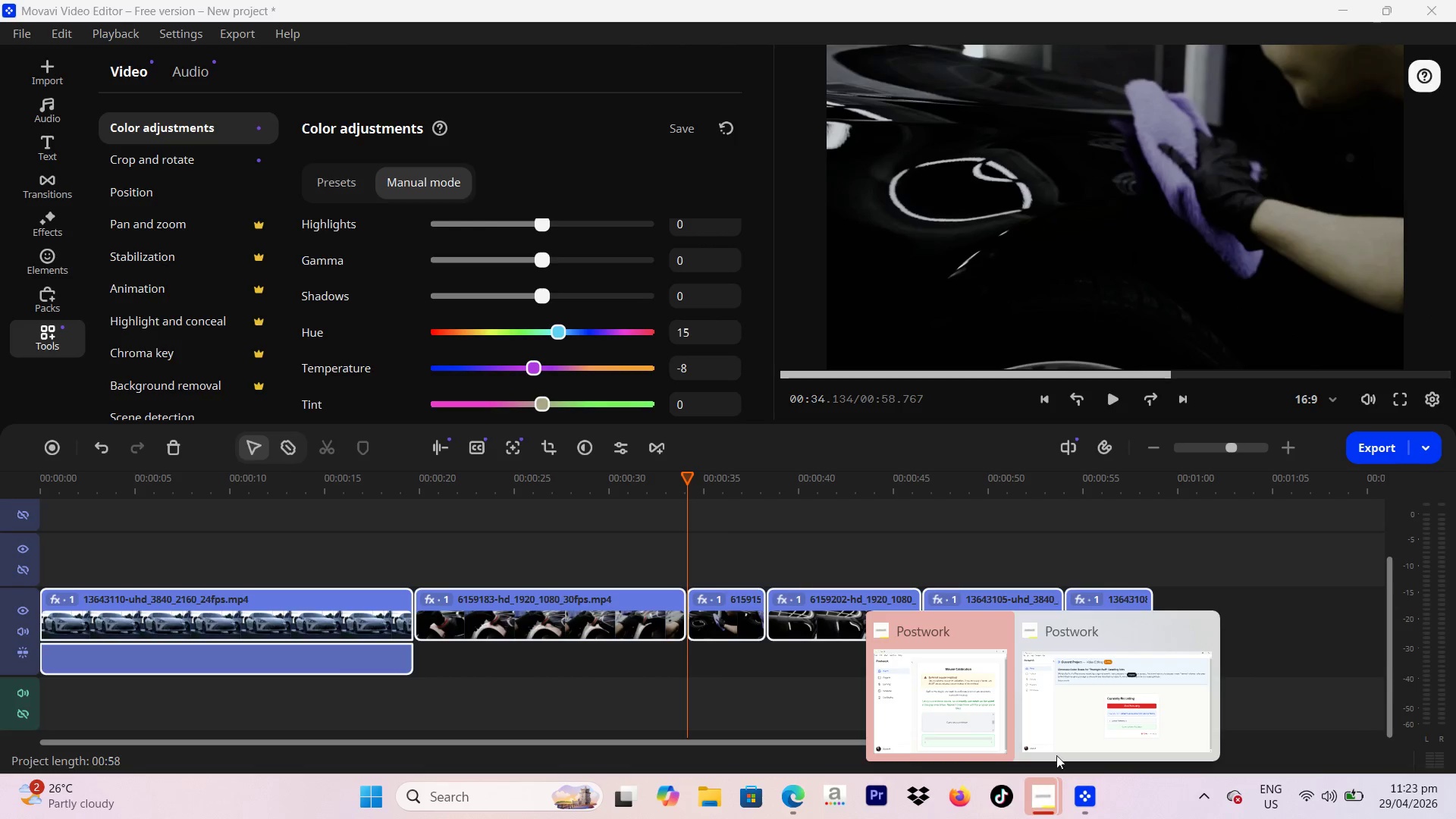 
left_click([1059, 727])